 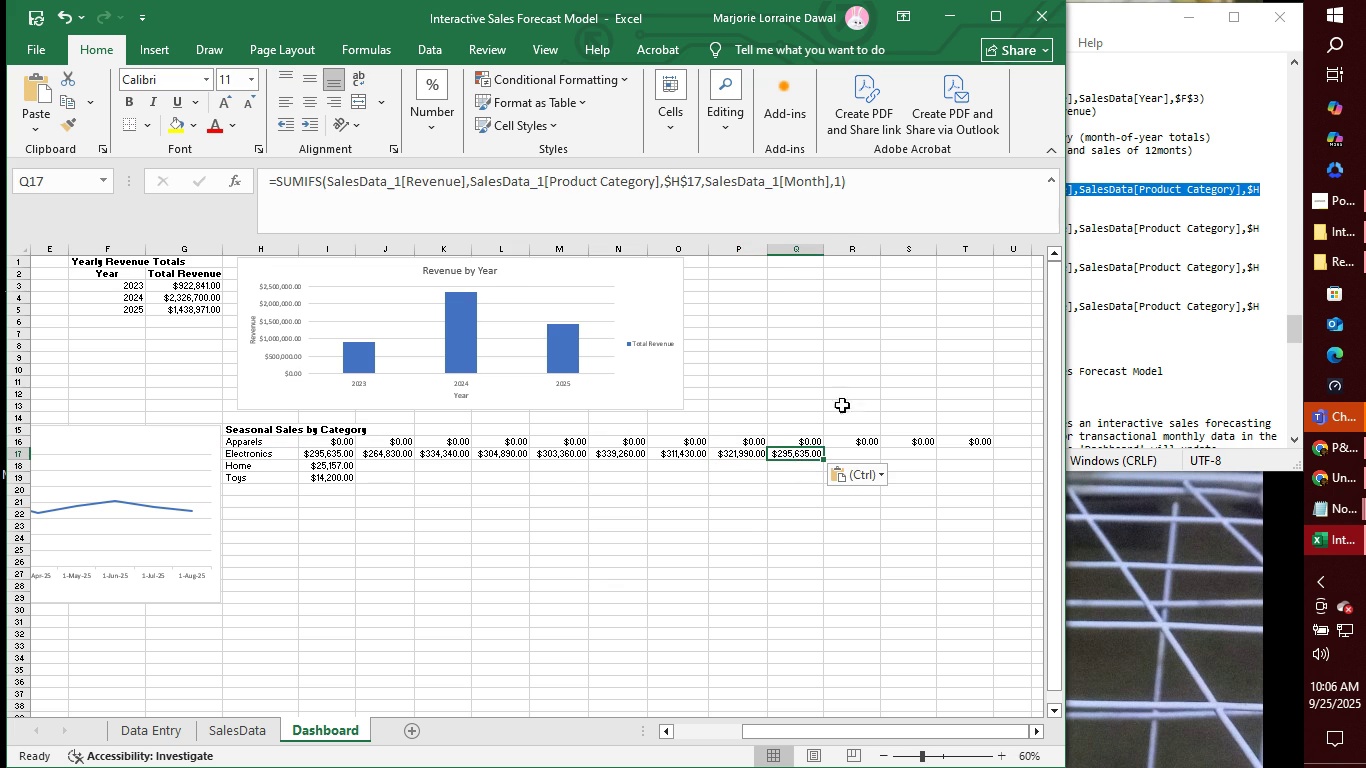 
left_click([840, 179])
 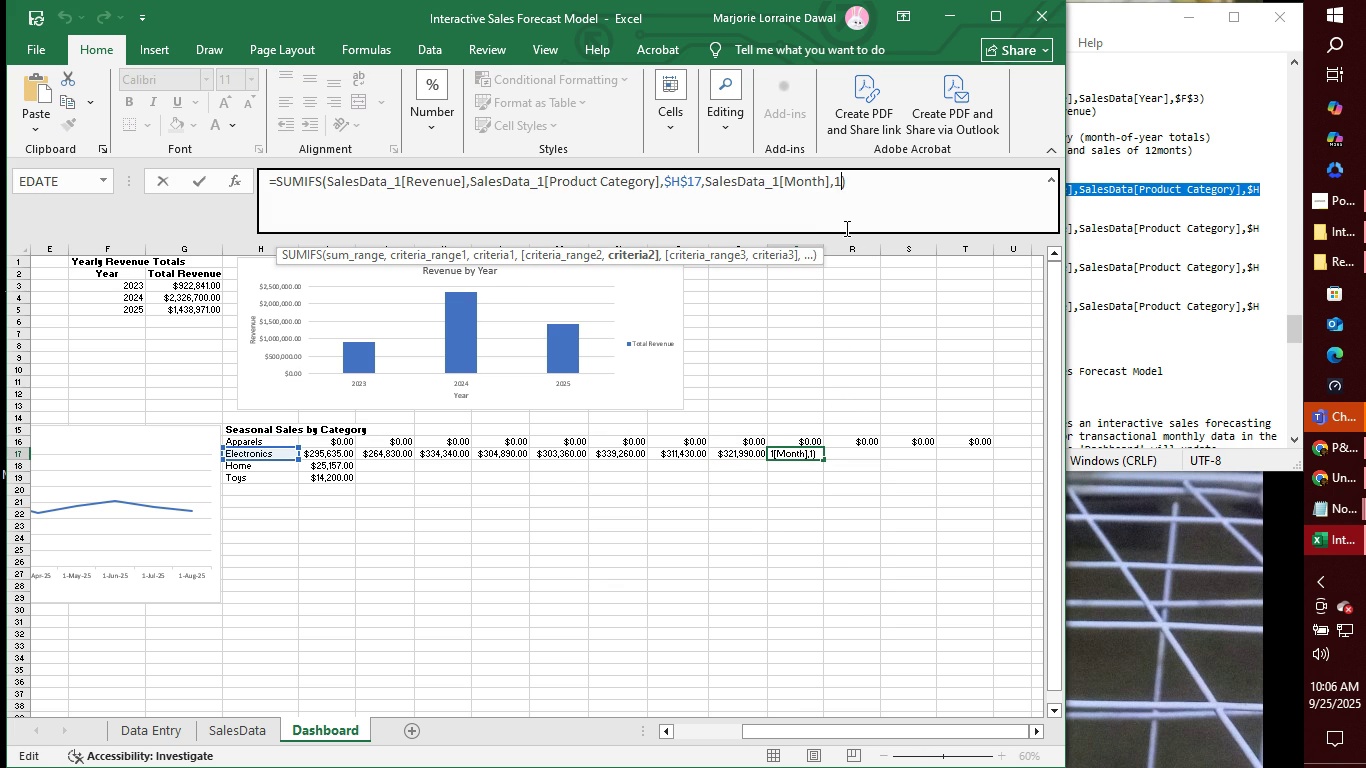 
key(Backspace)
 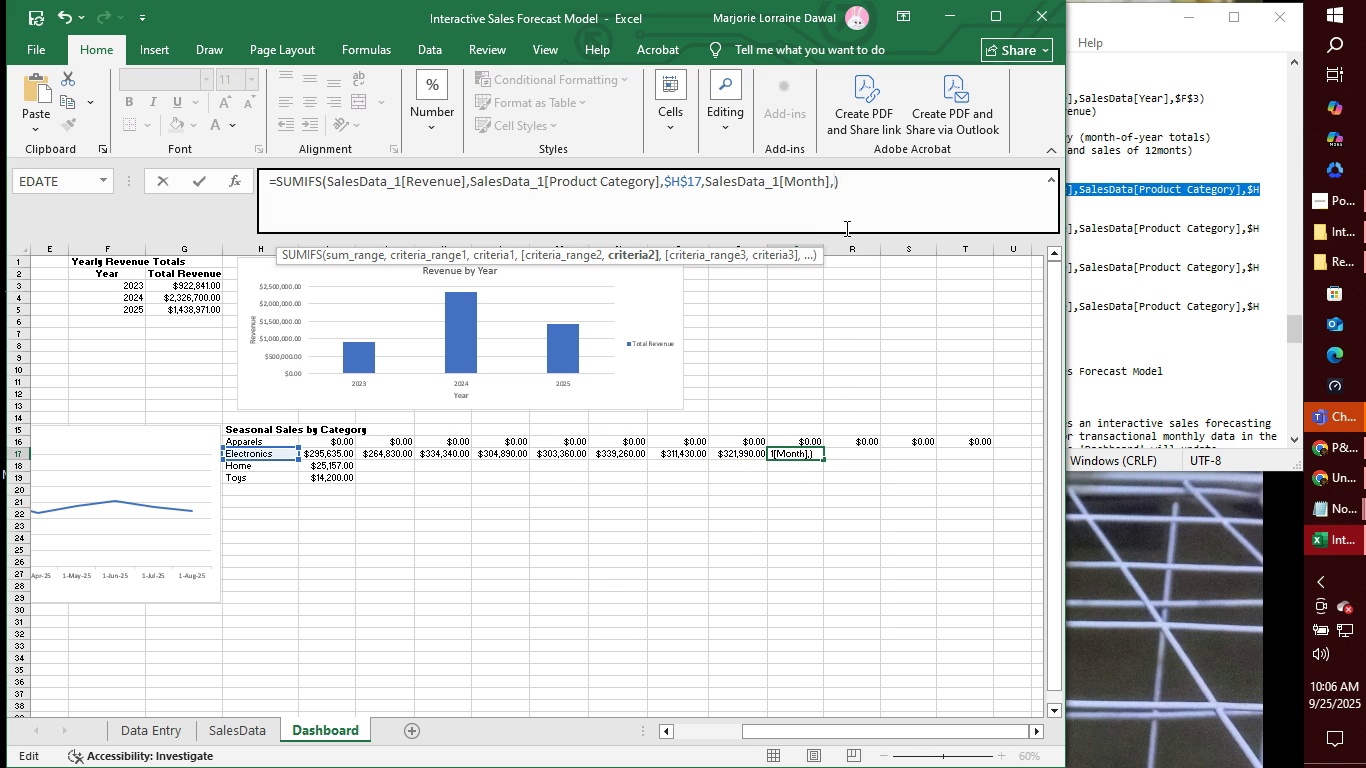 
key(9)
 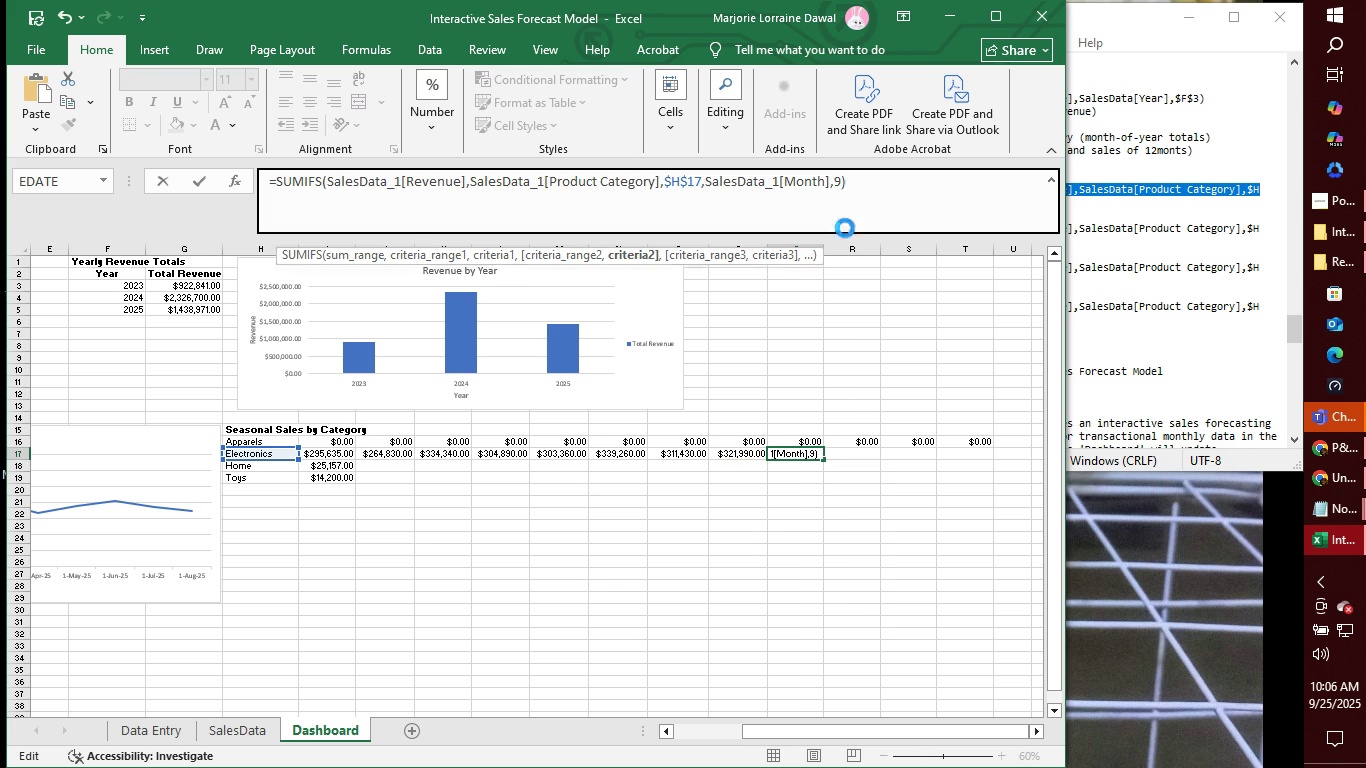 
key(Enter)
 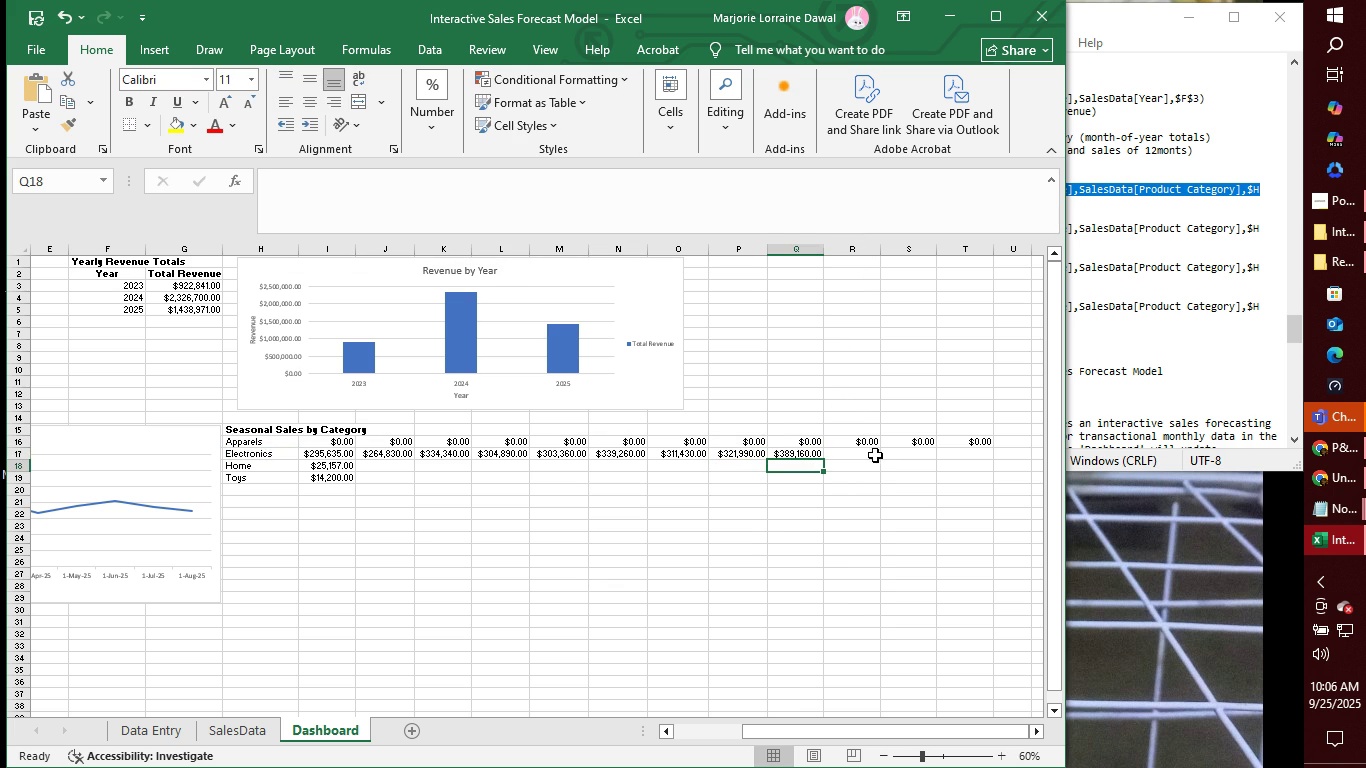 
left_click([869, 455])
 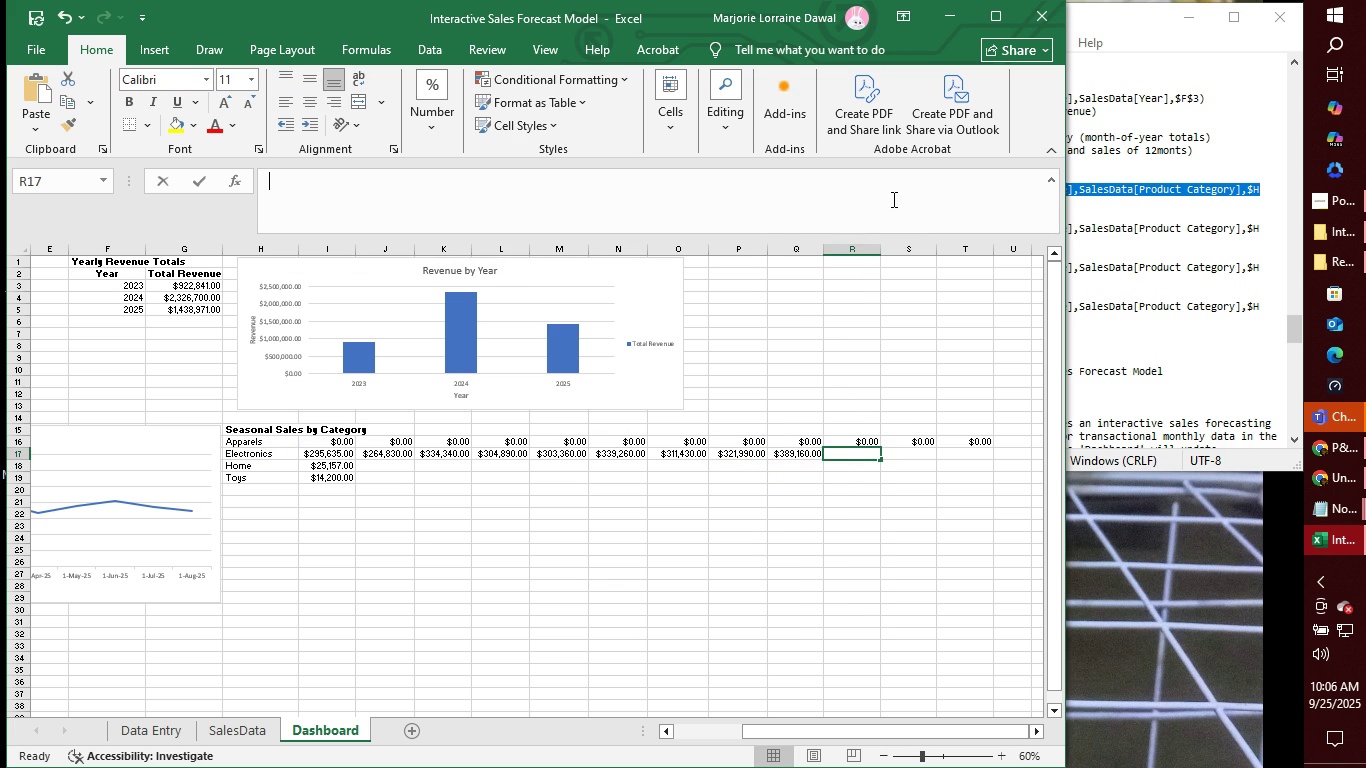 
left_click([892, 199])